 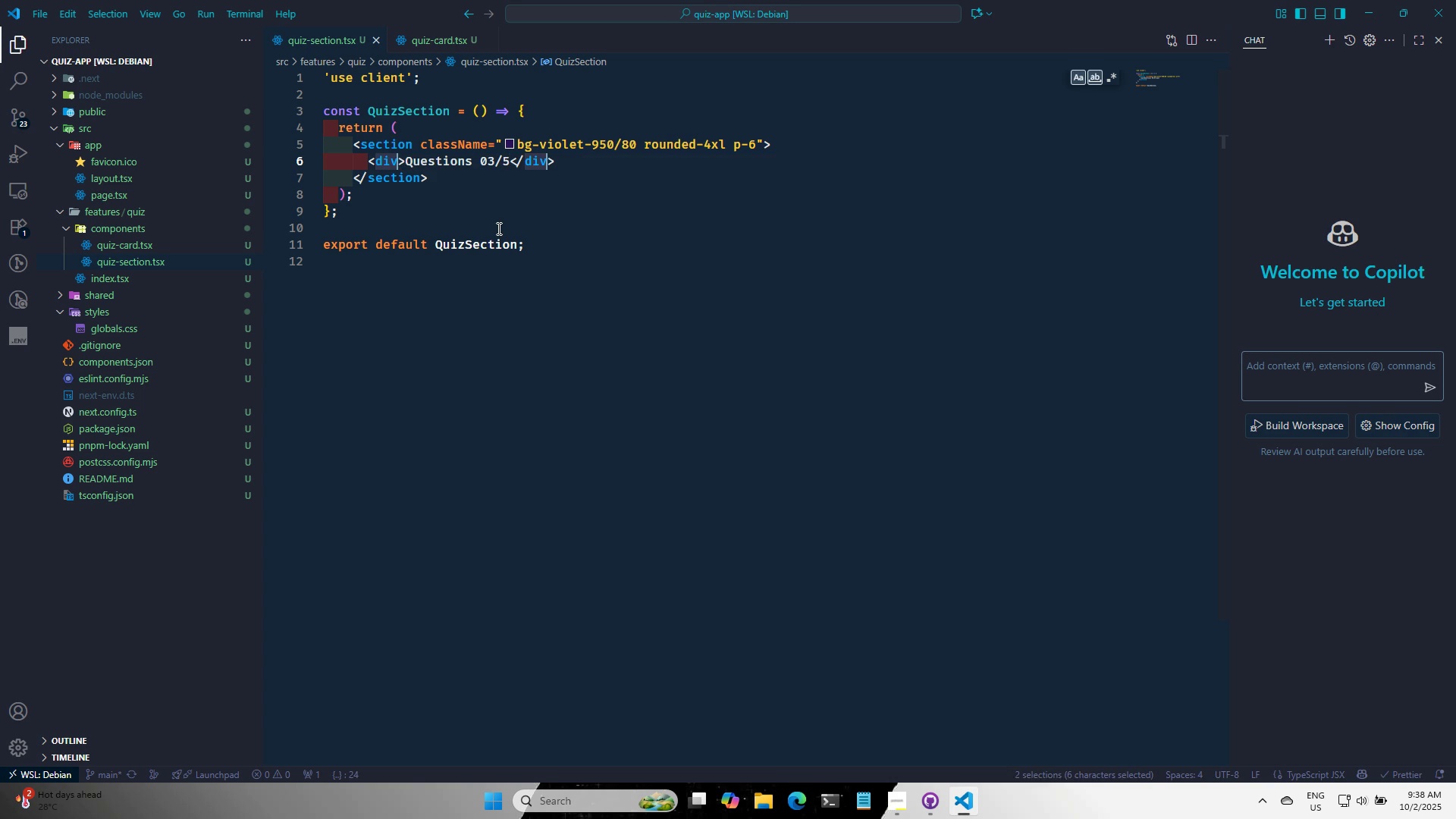 
key(Control+D)
 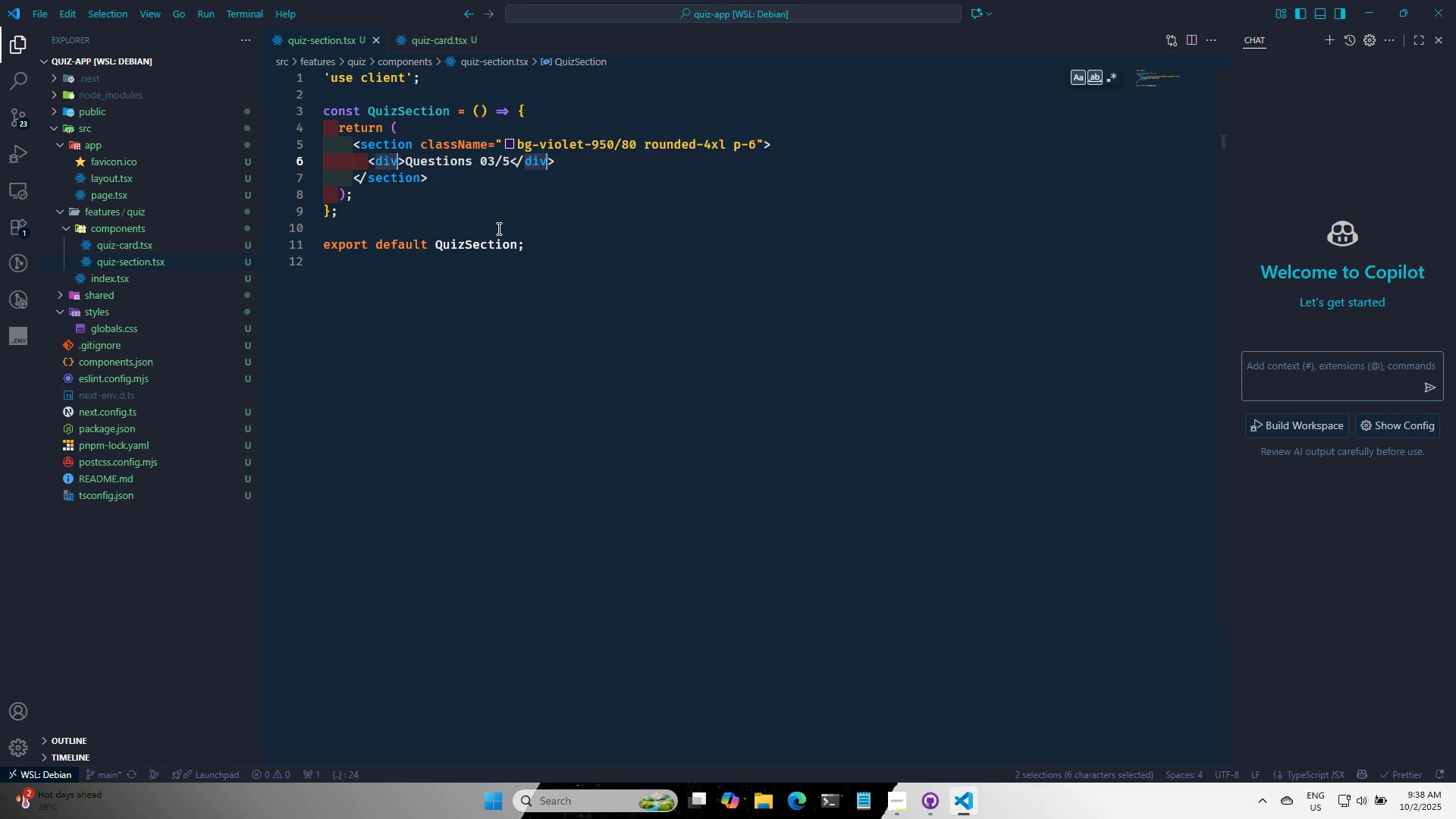 
key(Backspace)
 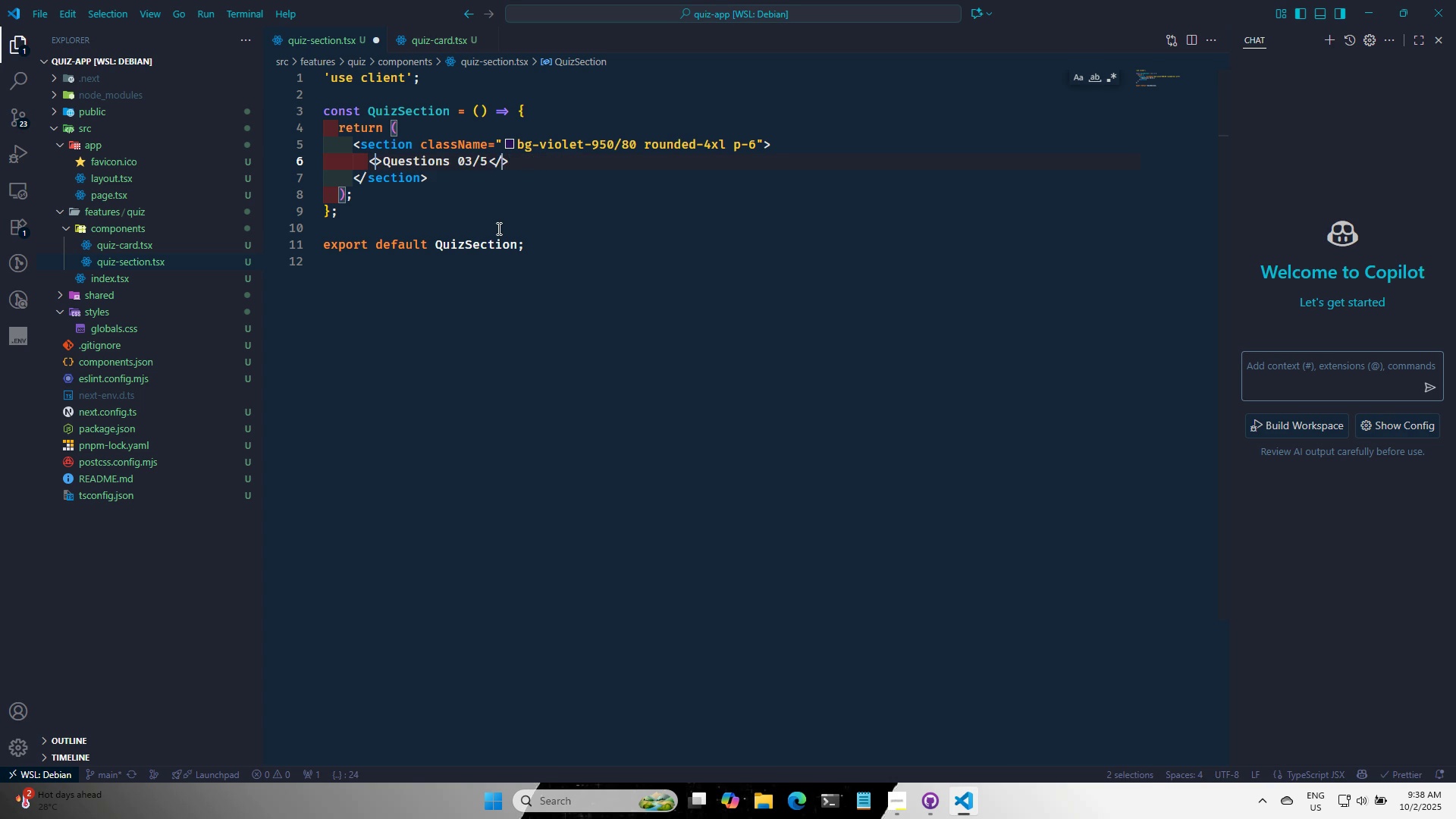 
key(P)
 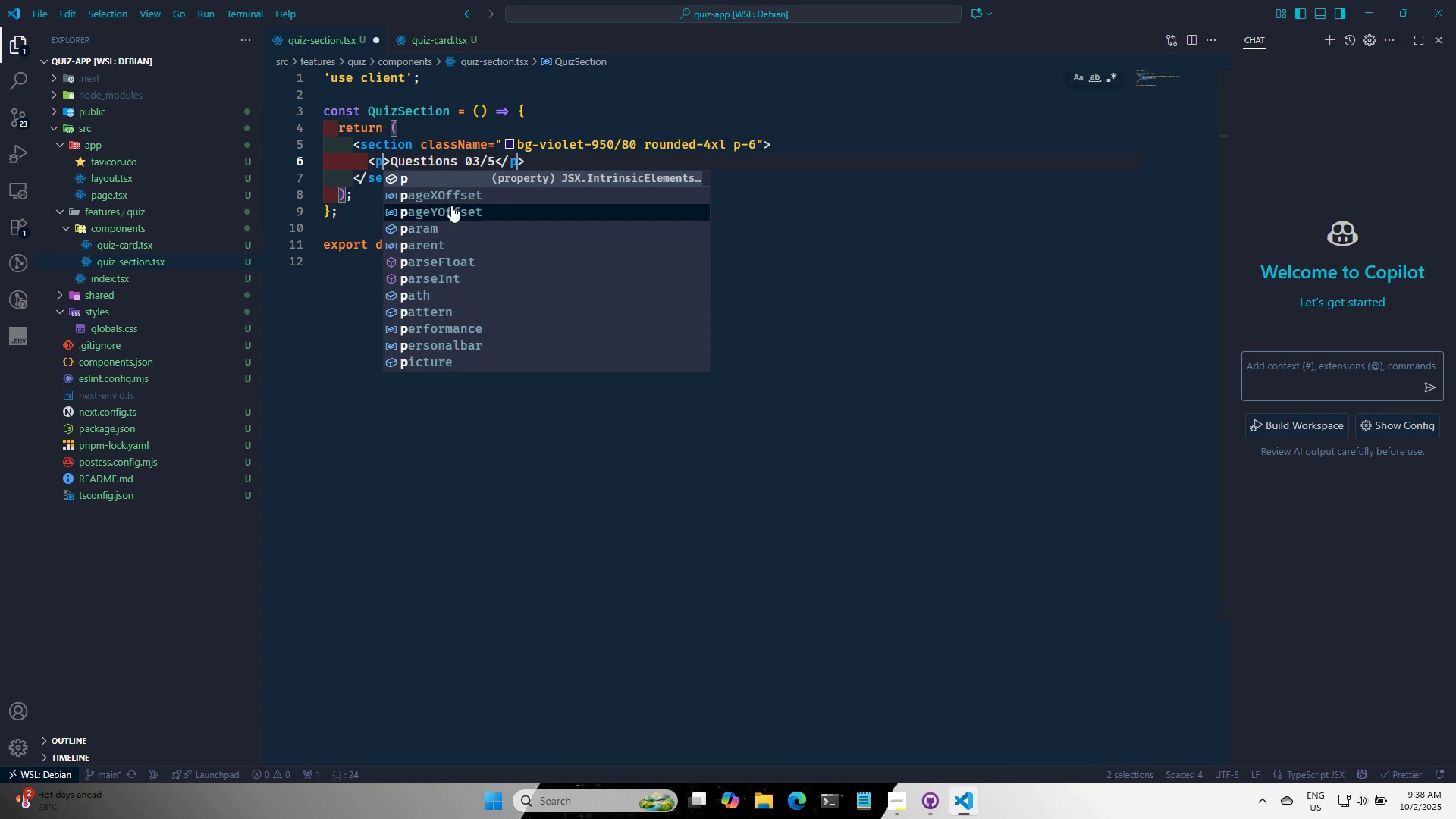 
left_click([335, 306])
 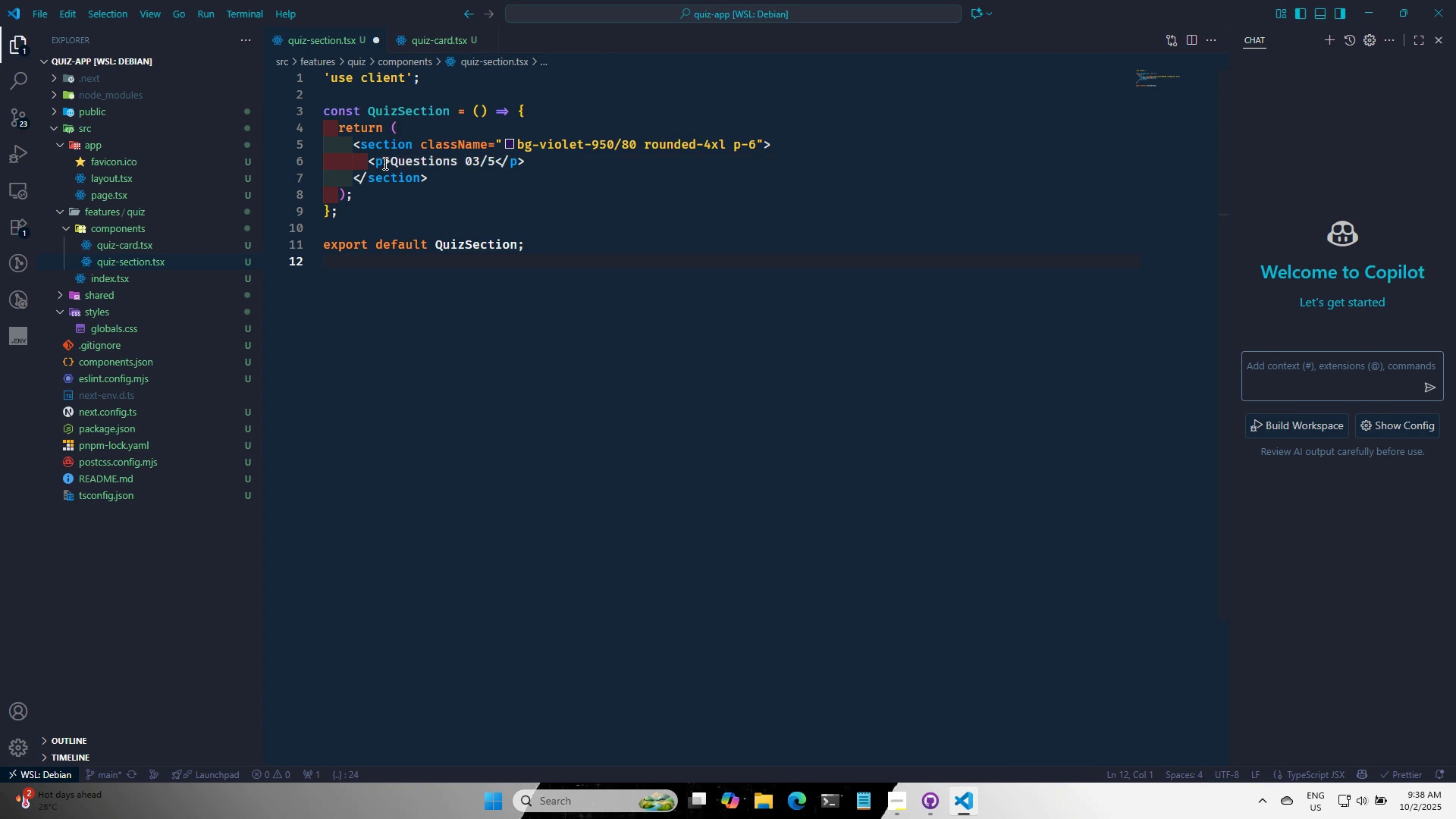 
left_click([384, 163])
 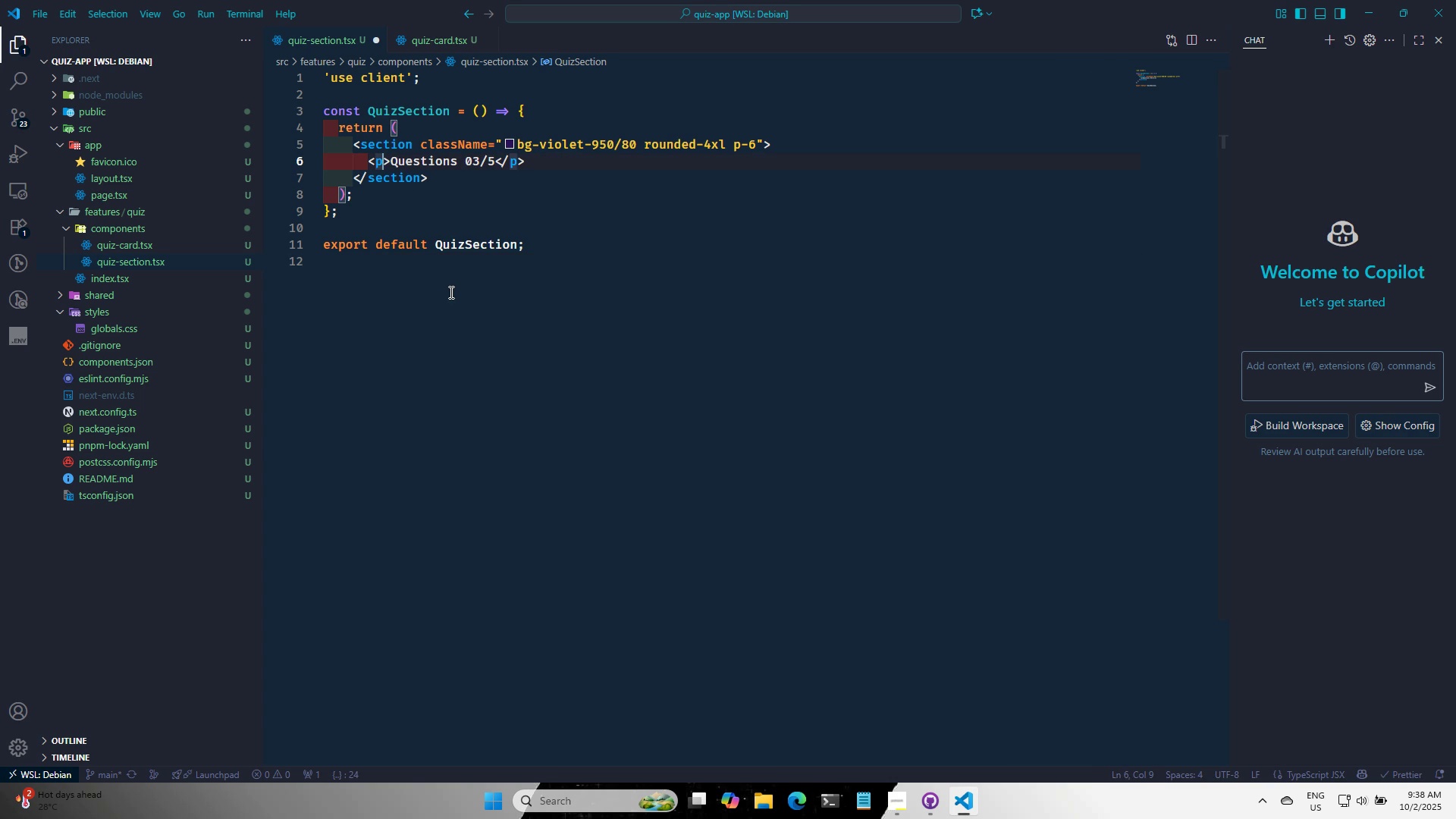 
type( cla)
 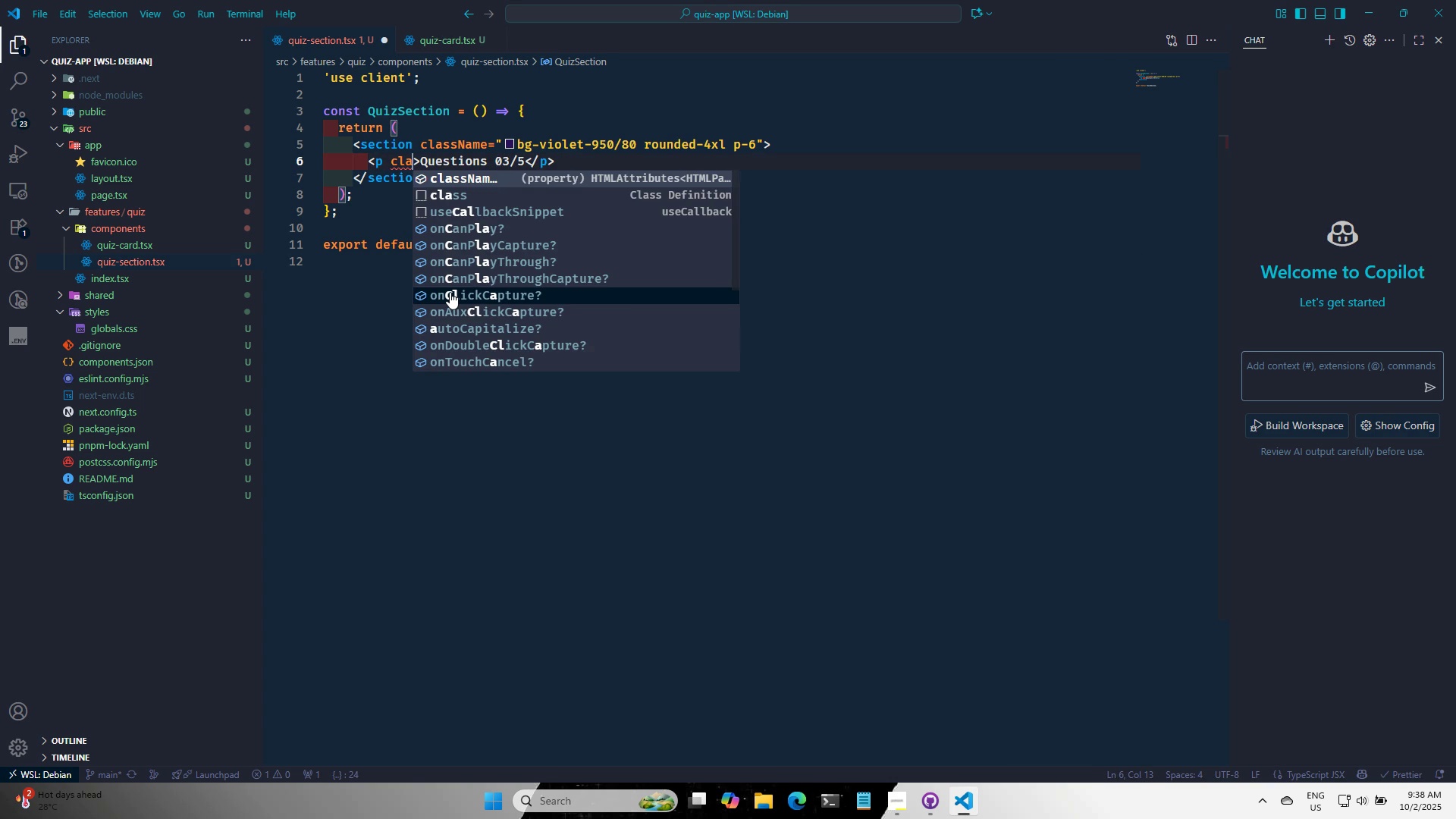 
key(Enter)
 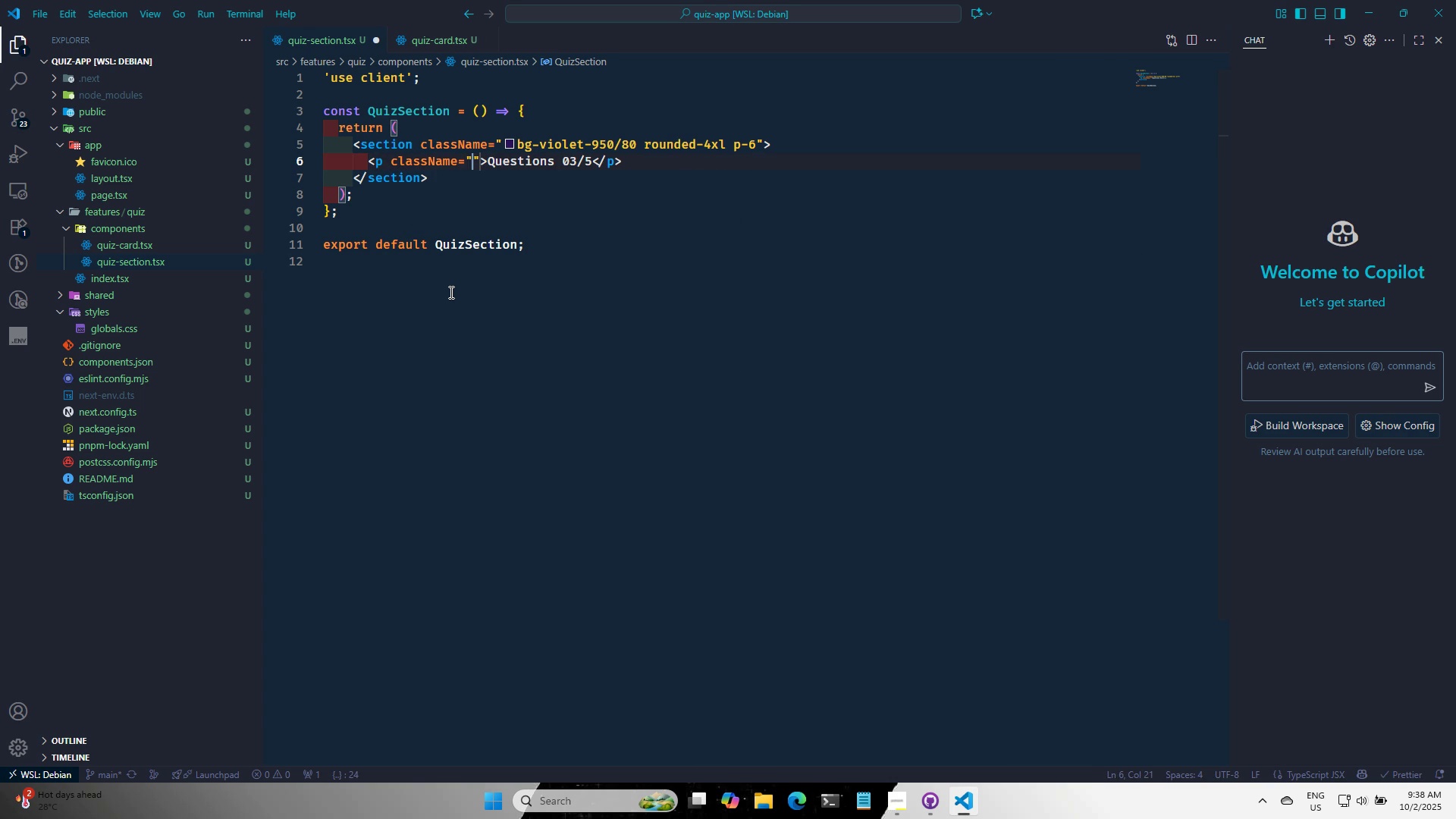 
type(text-w)
 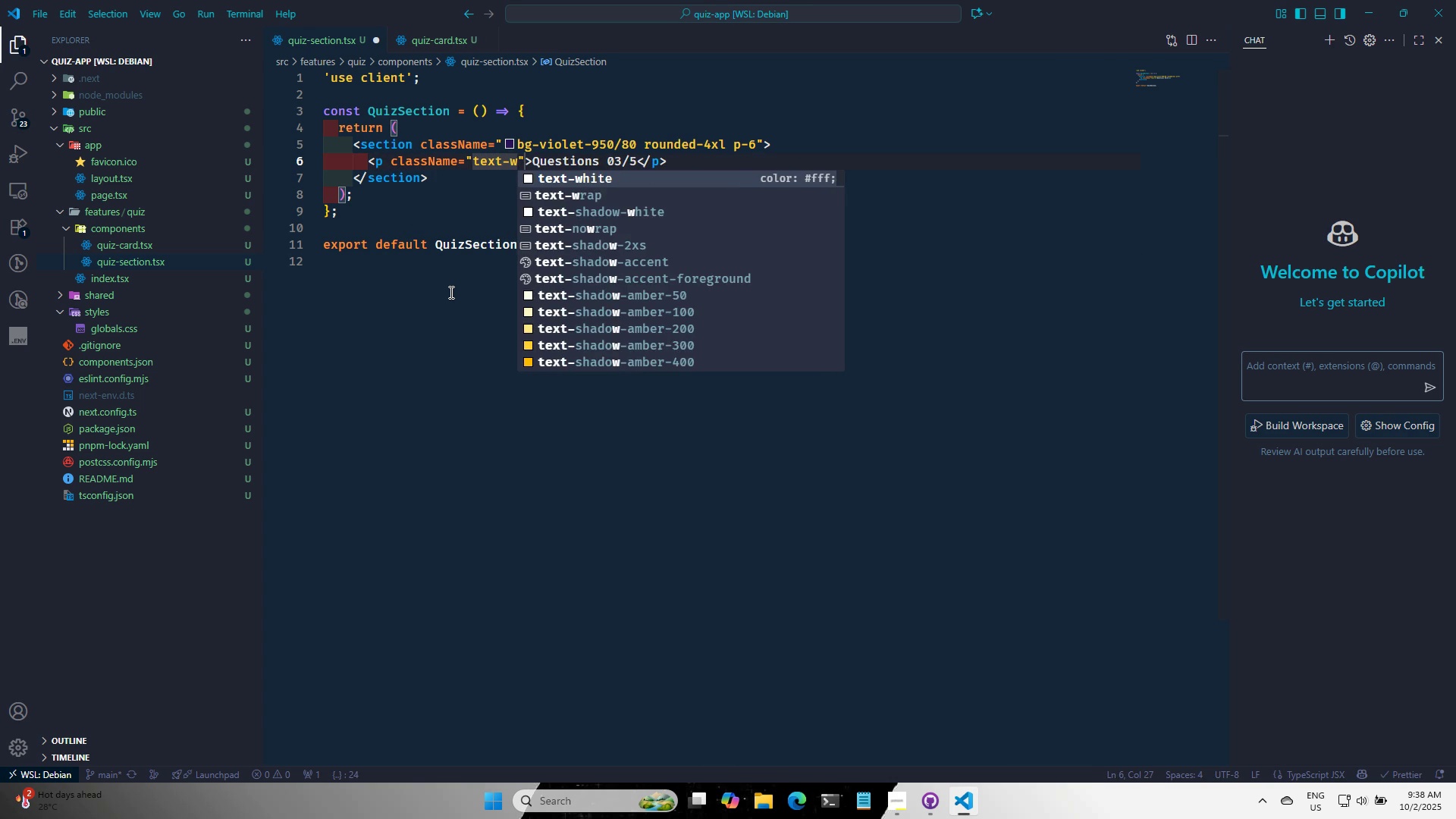 
key(Enter)